 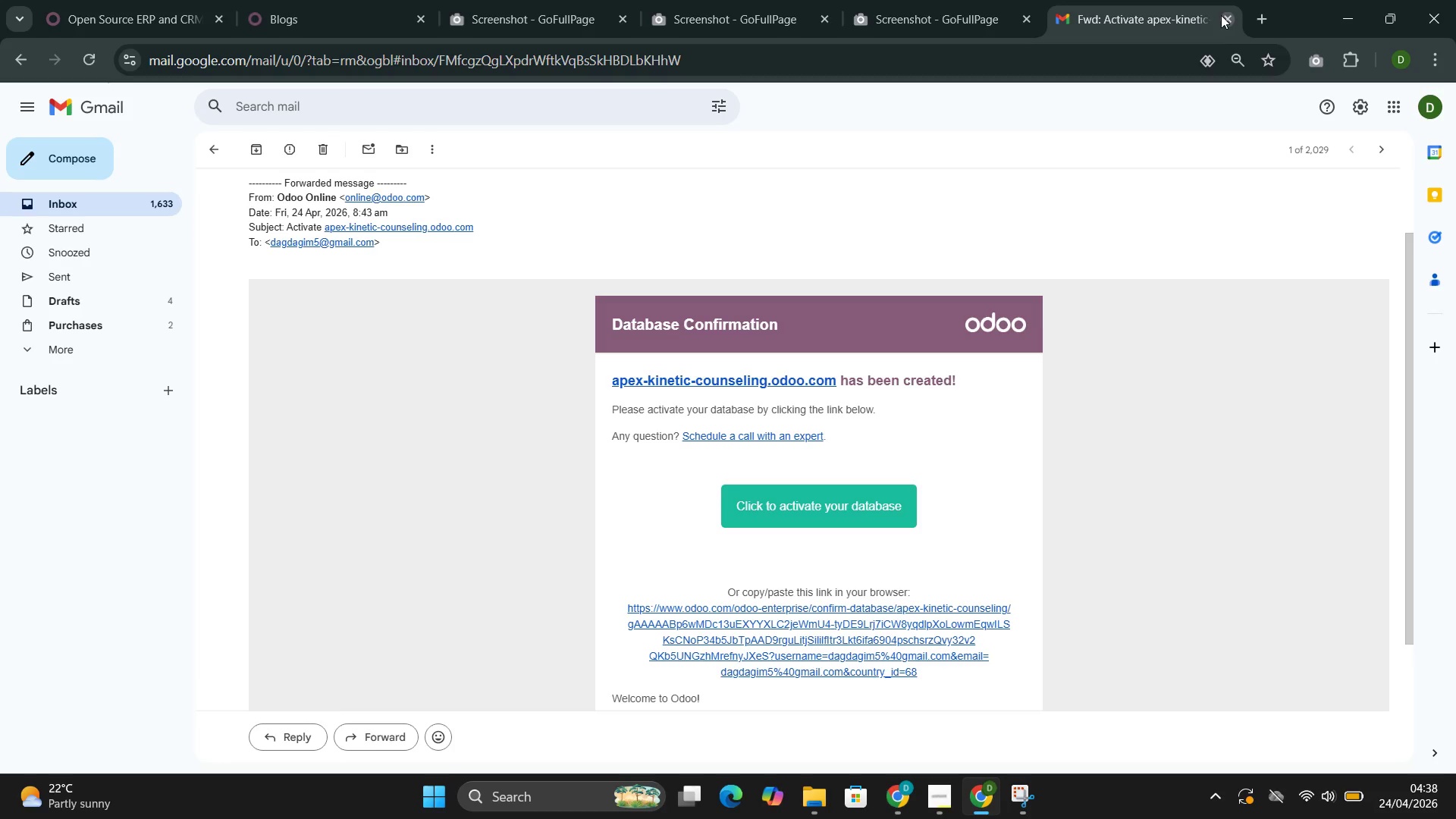 
left_click([924, 12])
 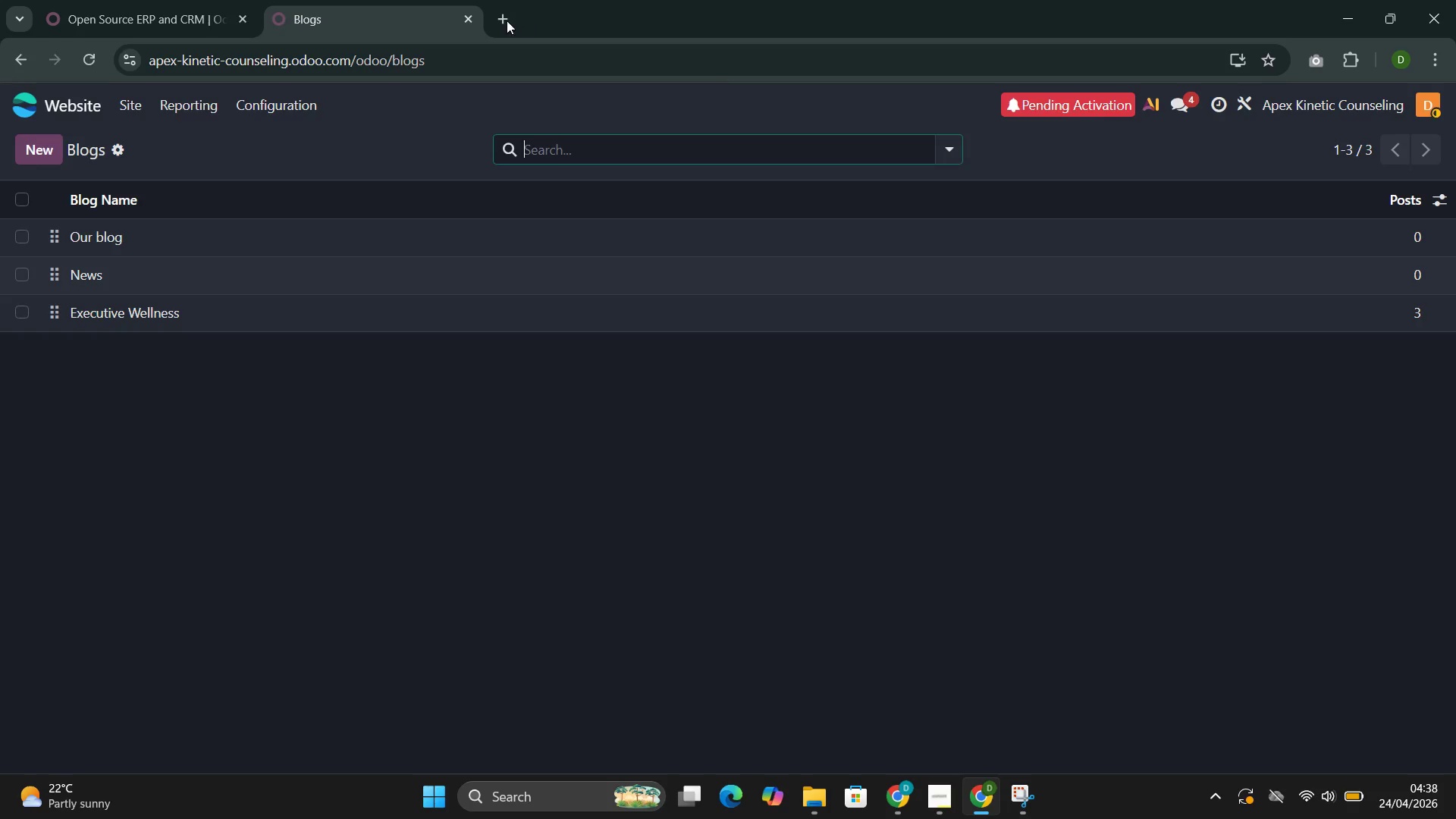 
left_click([469, 20])
 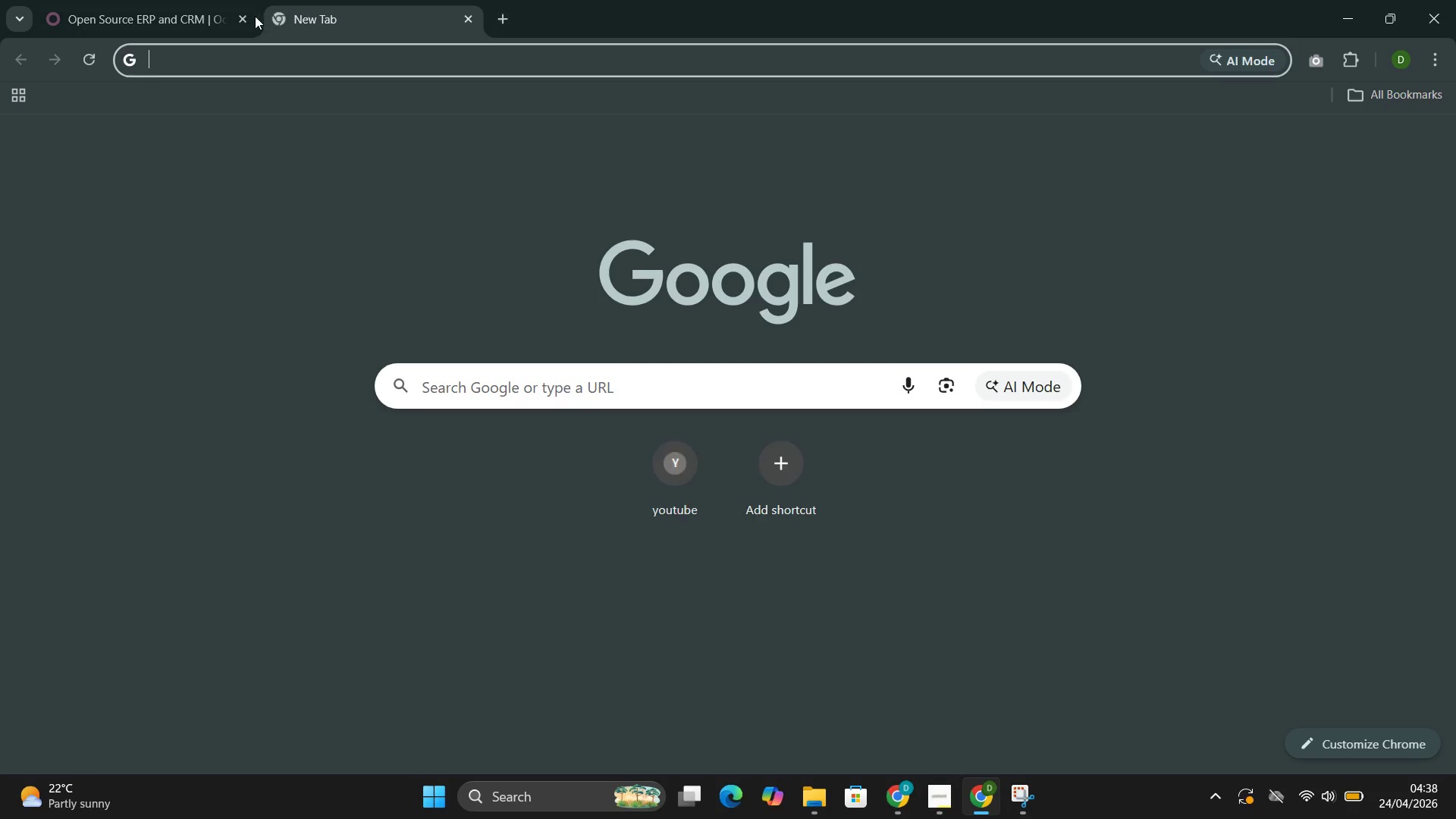 
left_click([248, 14])
 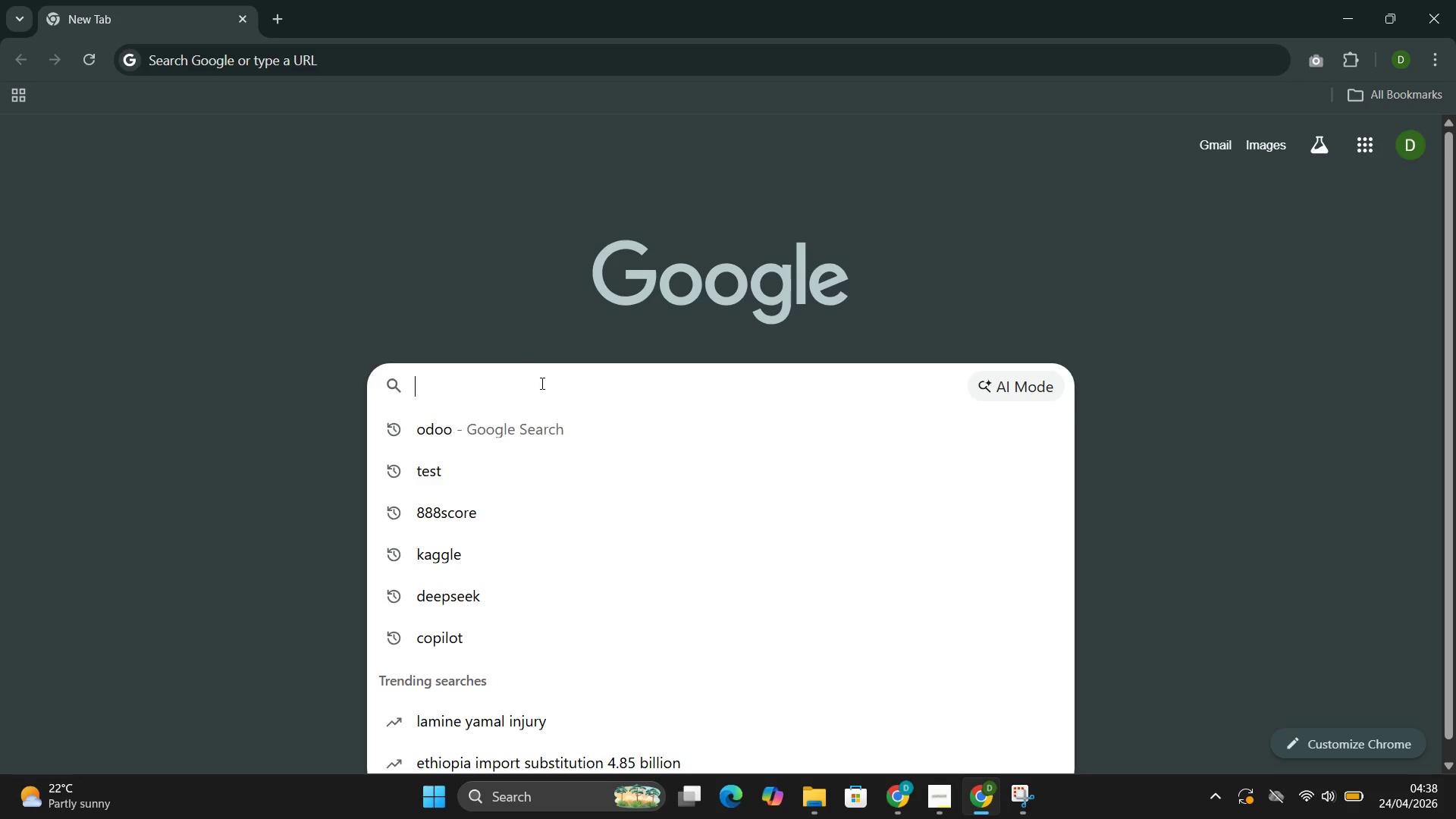 
left_click([526, 447])
 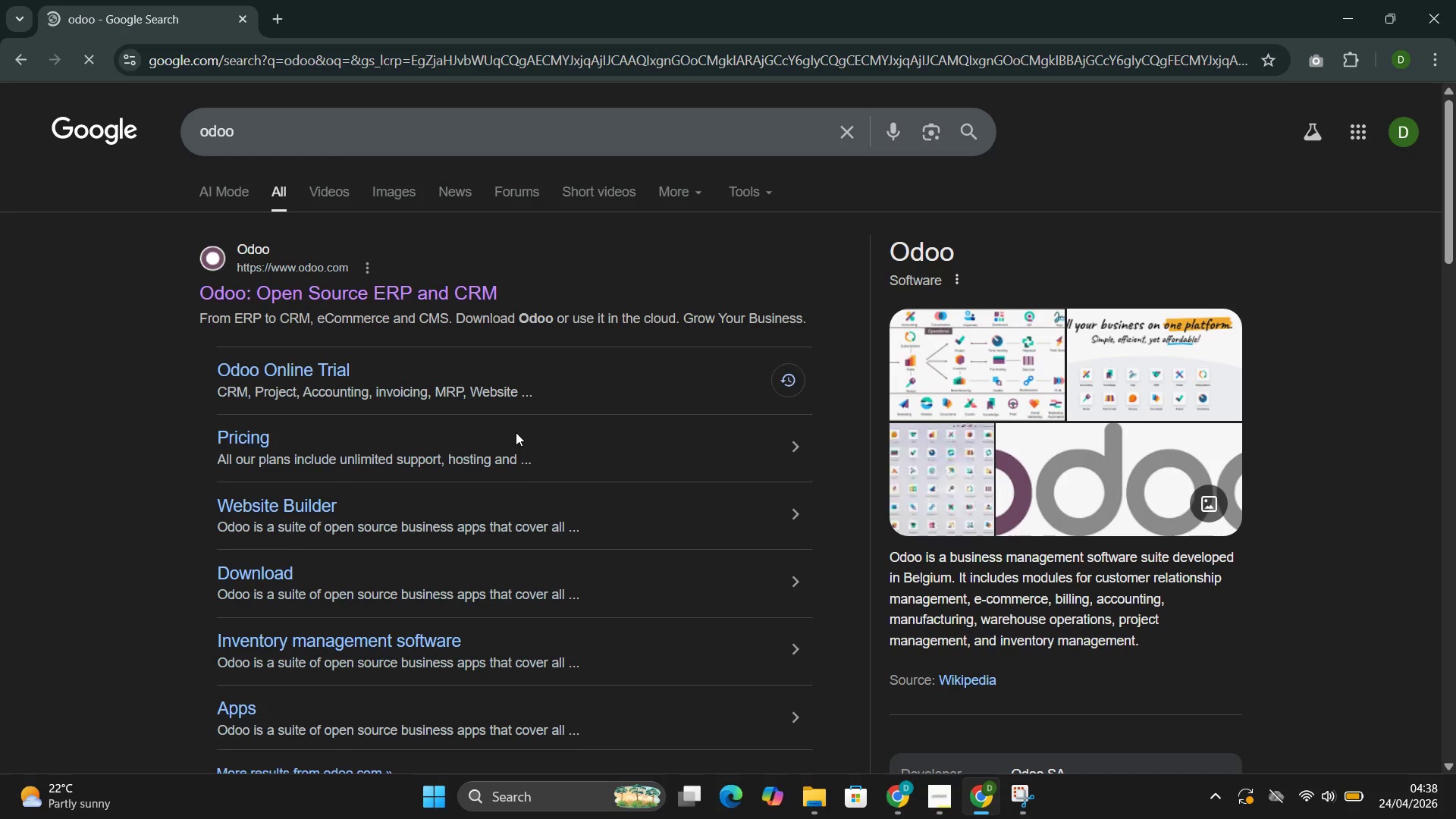 
wait(11.17)
 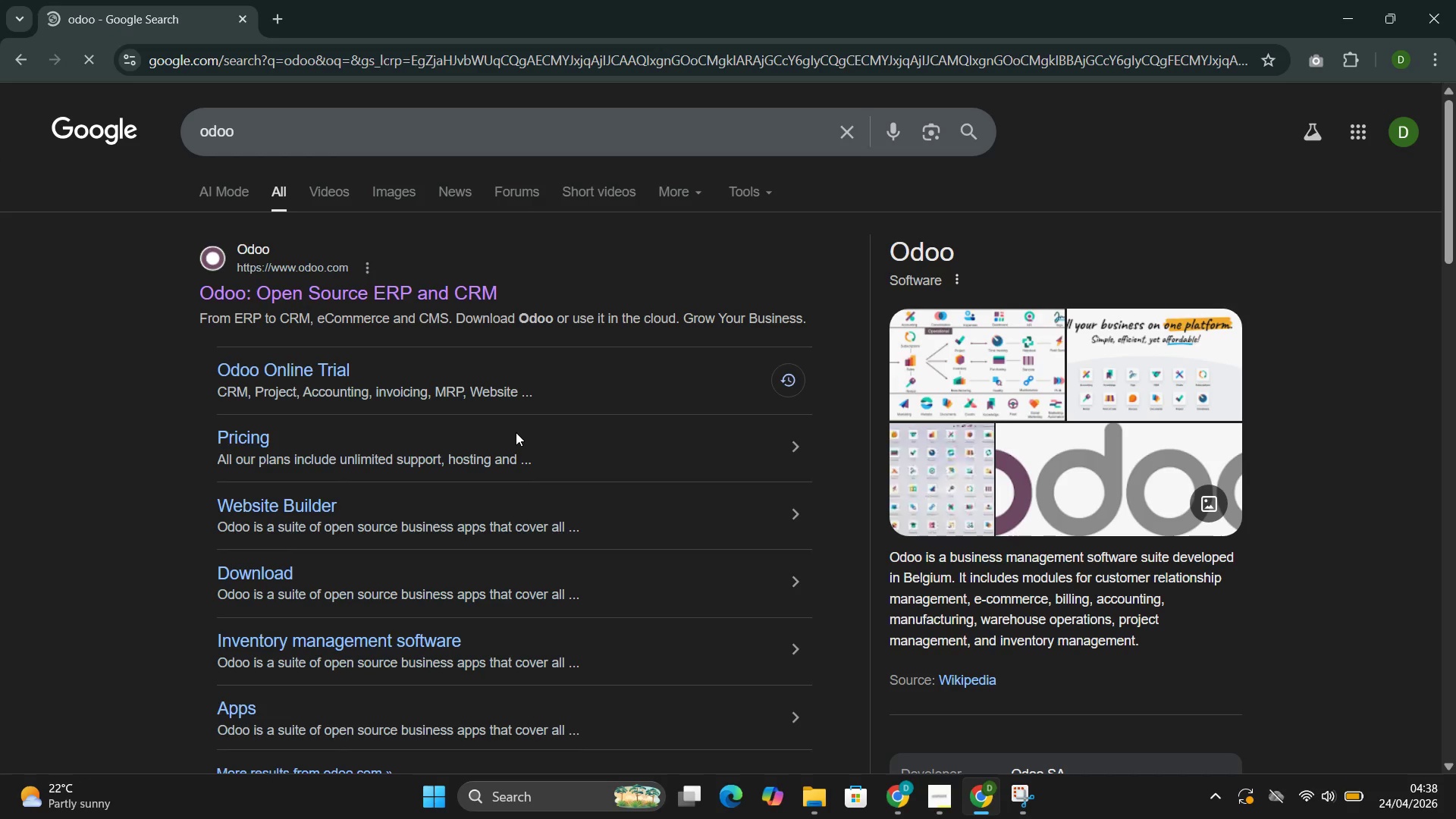 
left_click([325, 293])
 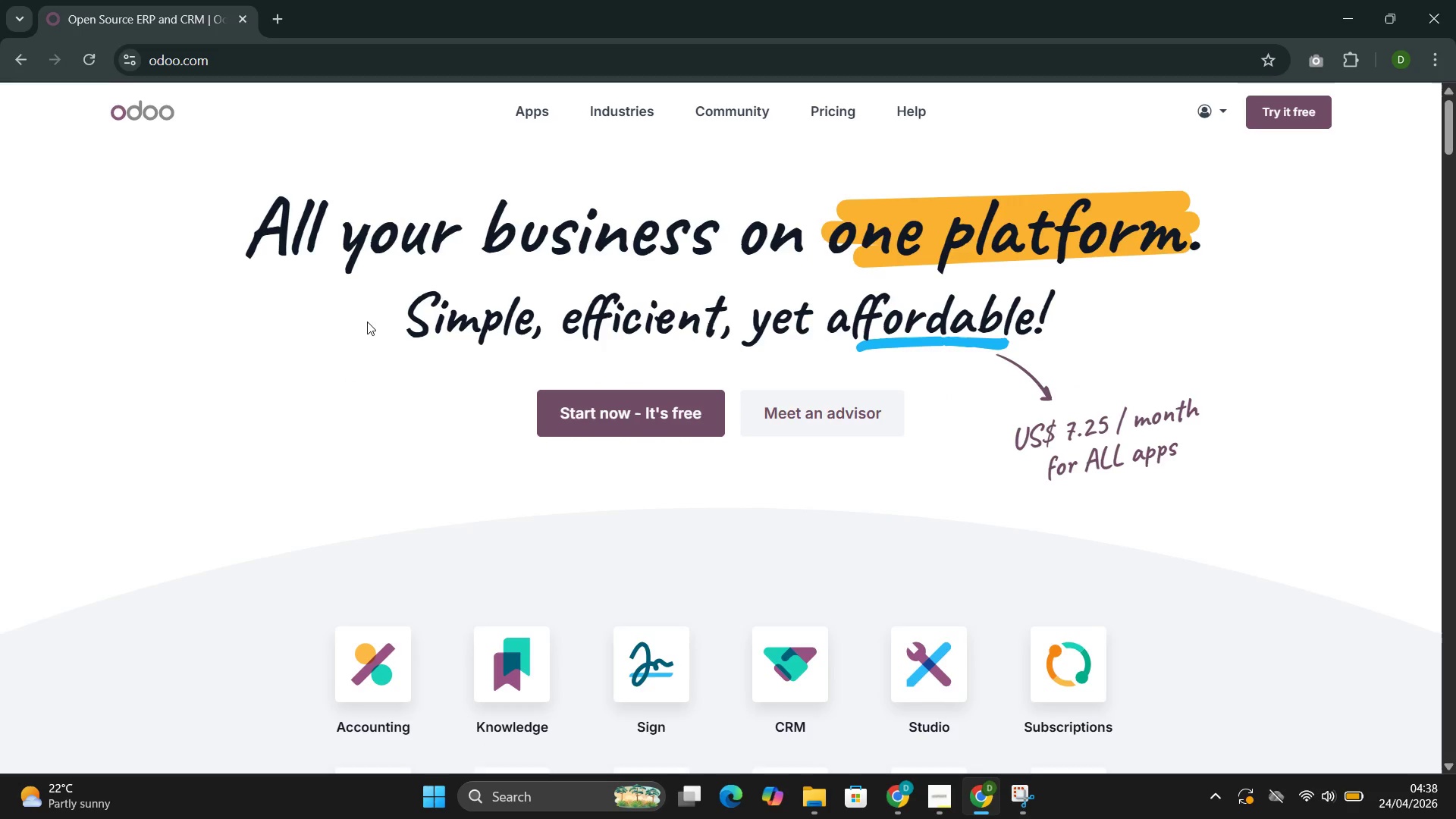 
wait(5.38)
 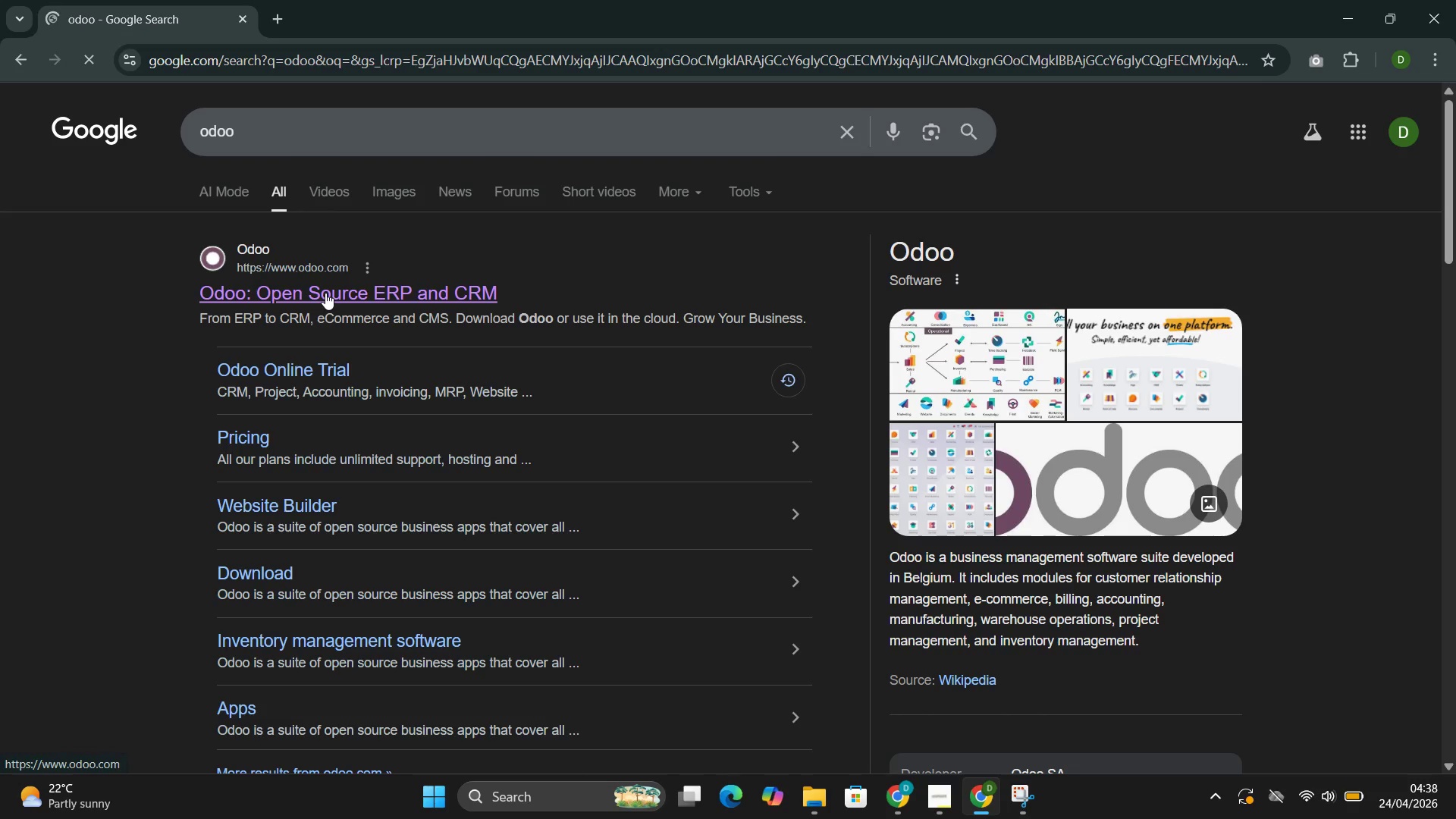 
scroll: coordinate [677, 532], scroll_direction: down, amount: 1.0
 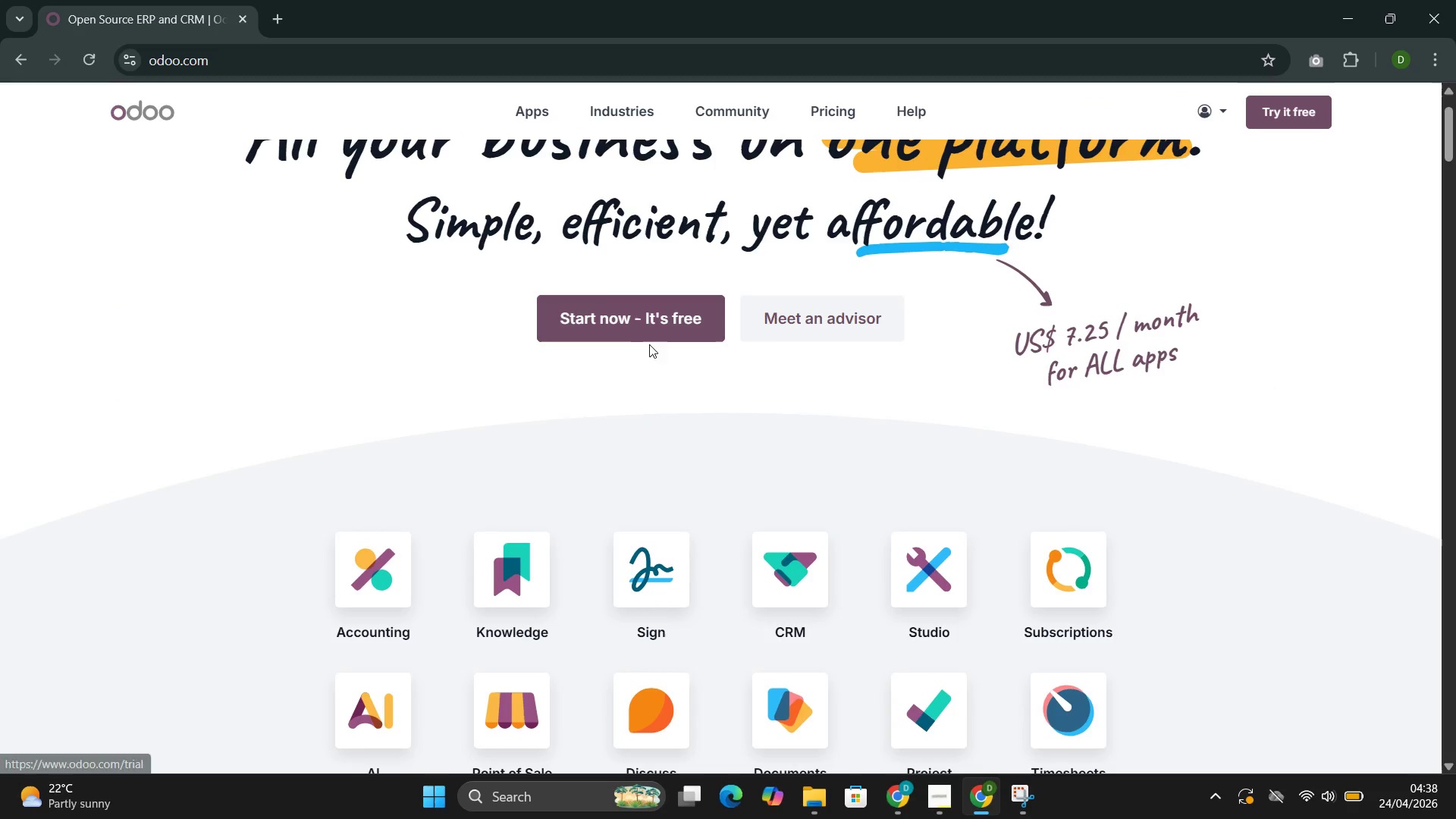 
left_click([653, 331])
 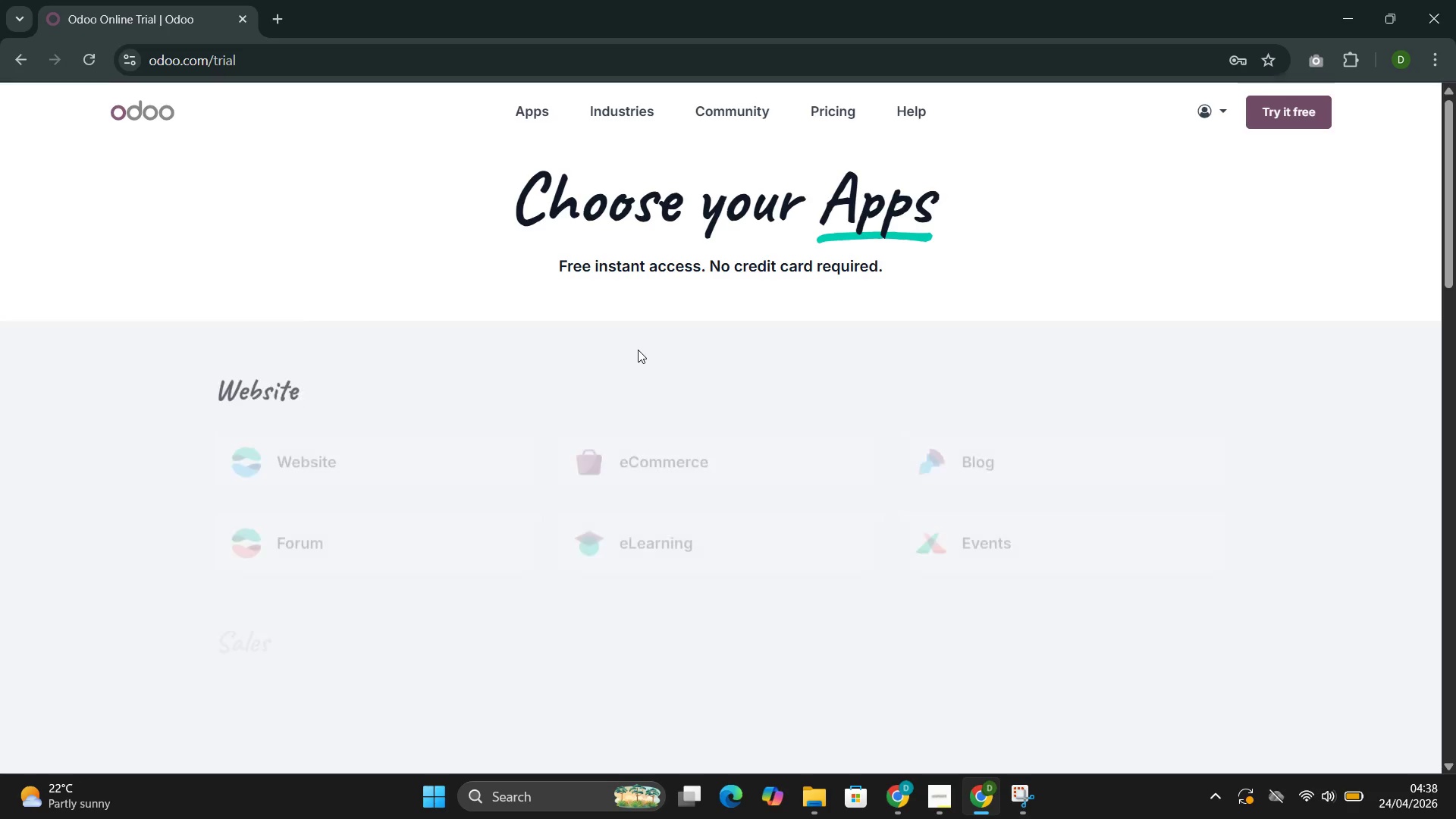 
left_click([347, 475])
 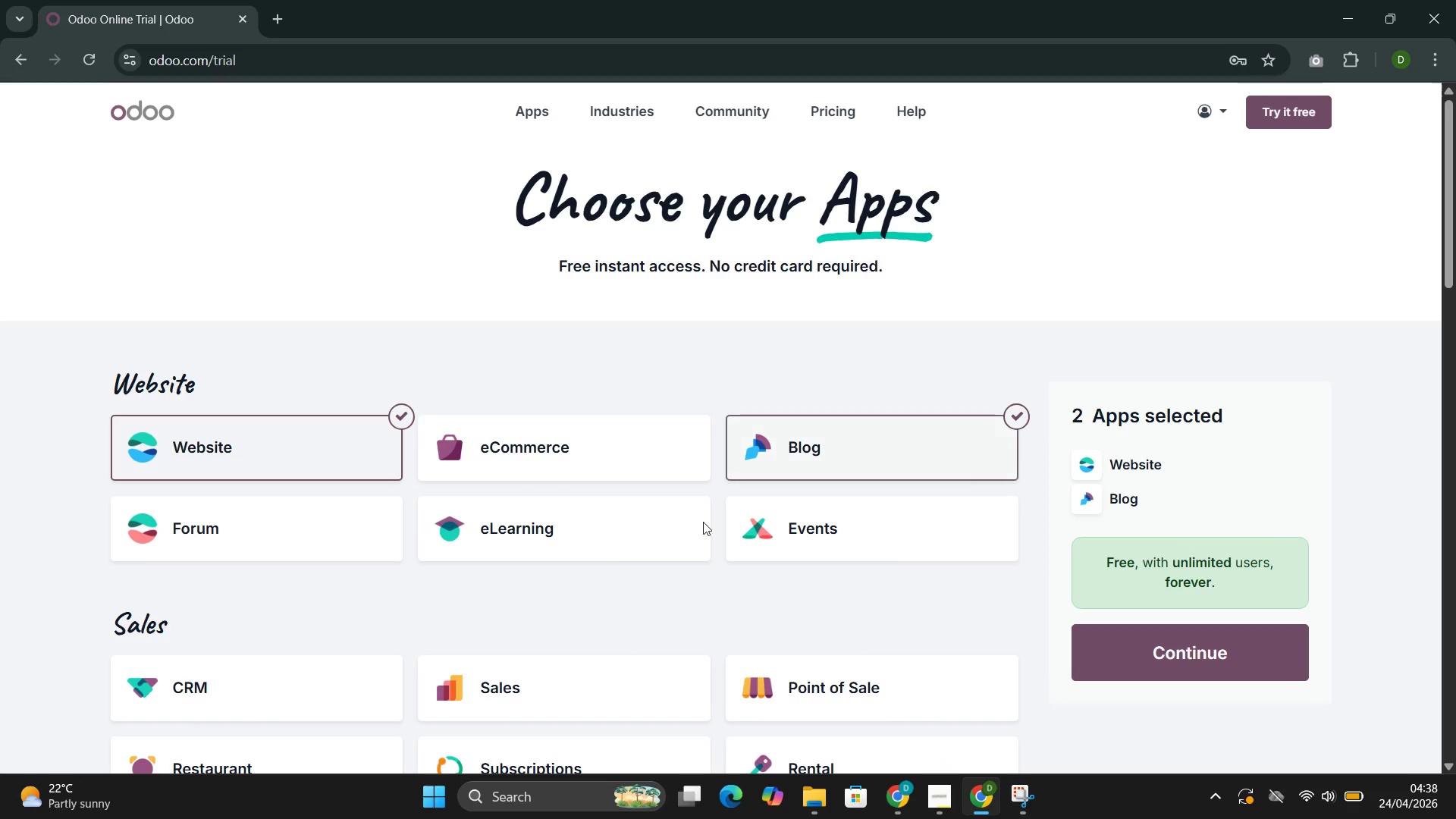 
scroll: coordinate [425, 566], scroll_direction: down, amount: 14.0
 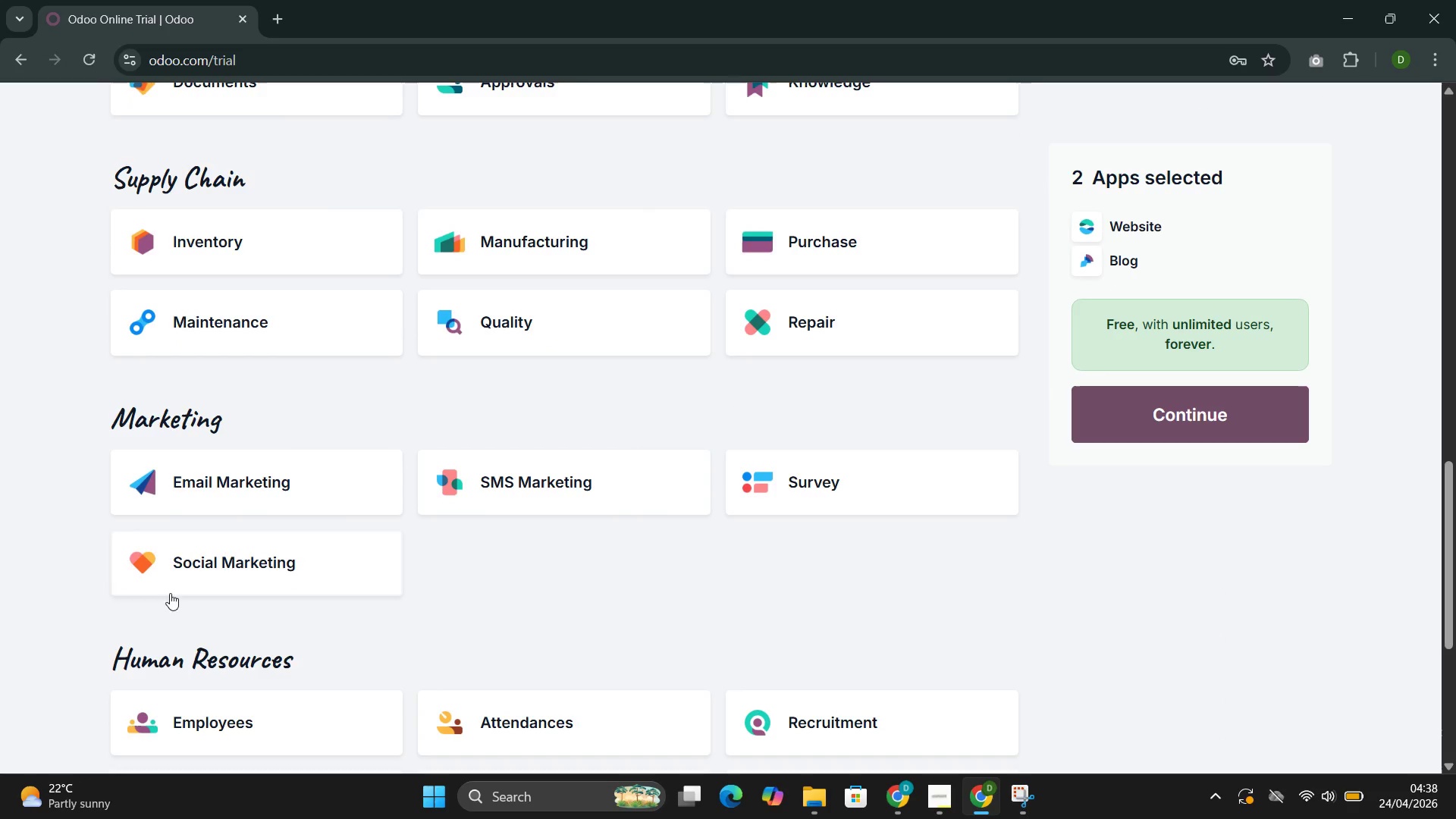 
left_click([244, 575])
 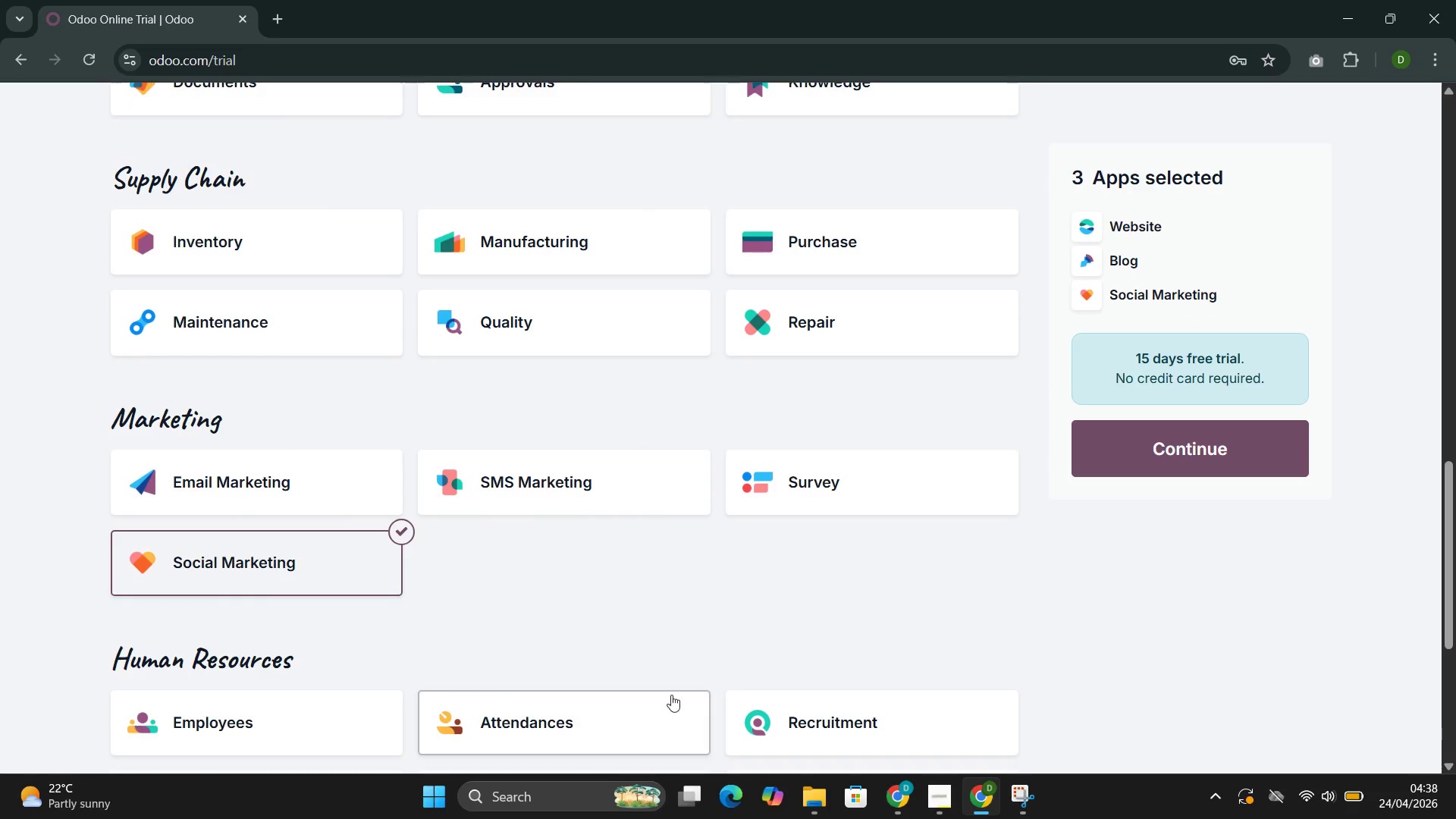 
scroll: coordinate [759, 679], scroll_direction: down, amount: 5.0
 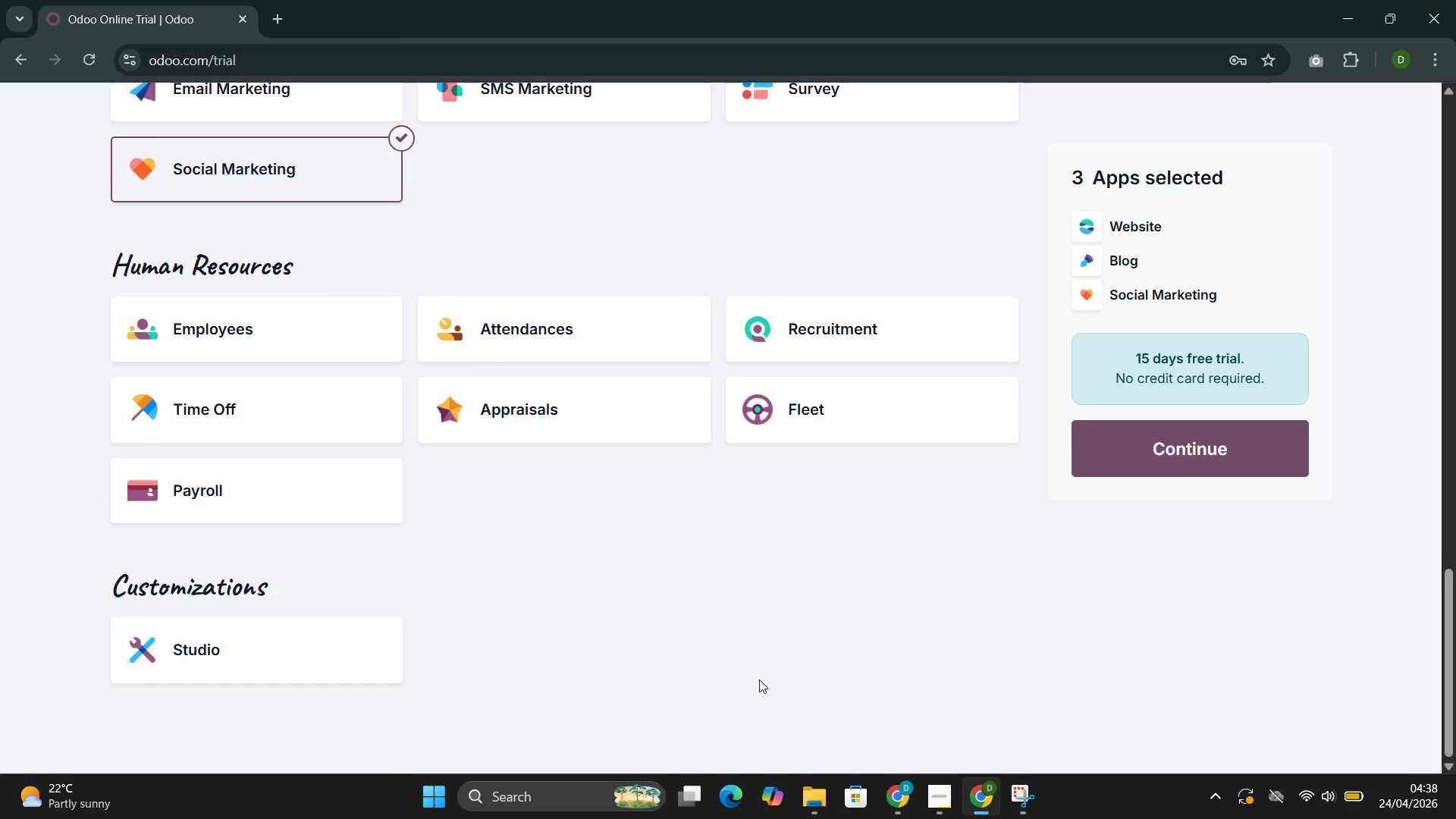 
scroll: coordinate [759, 679], scroll_direction: up, amount: 1.0
 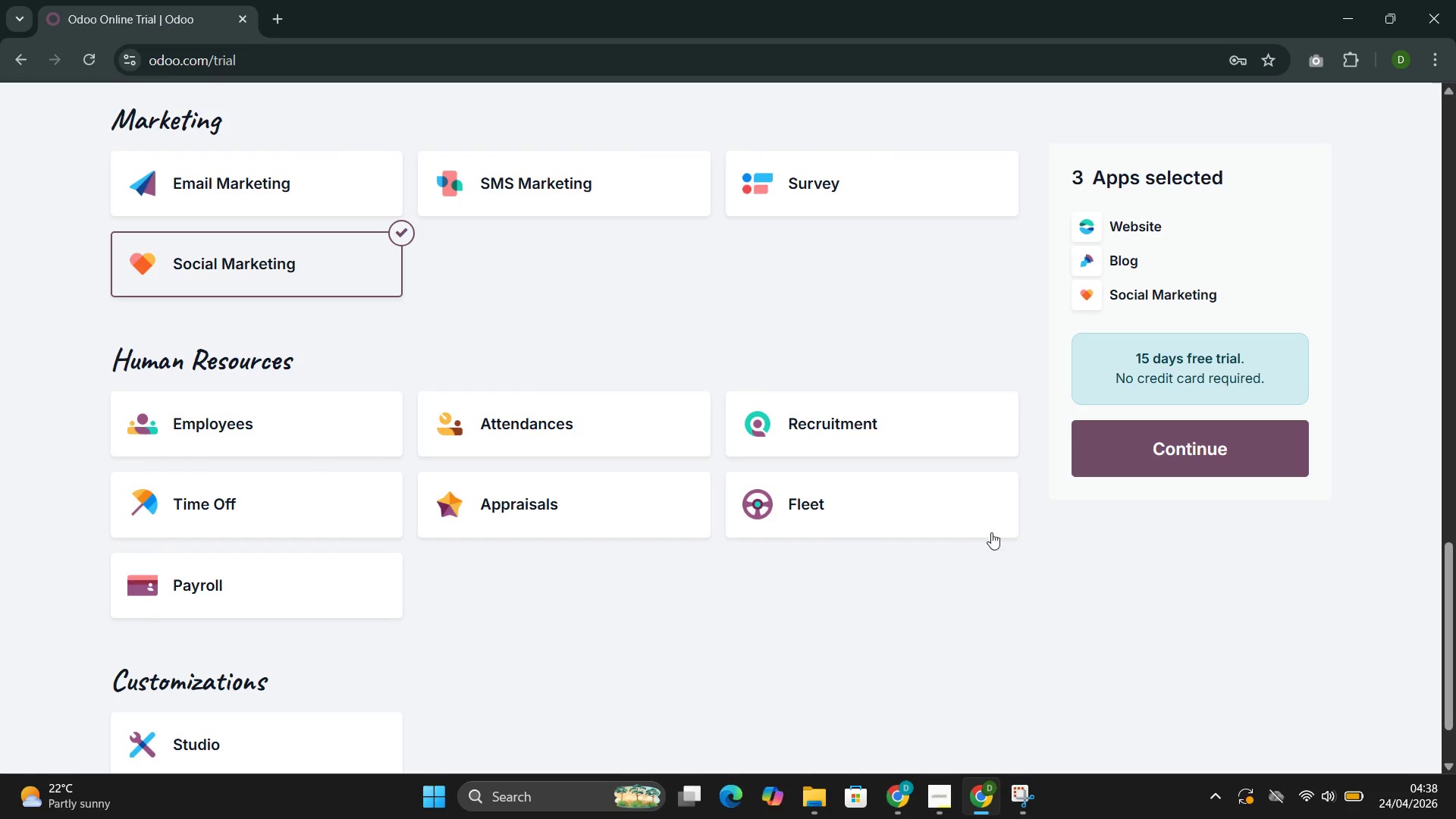 
left_click([1191, 456])
 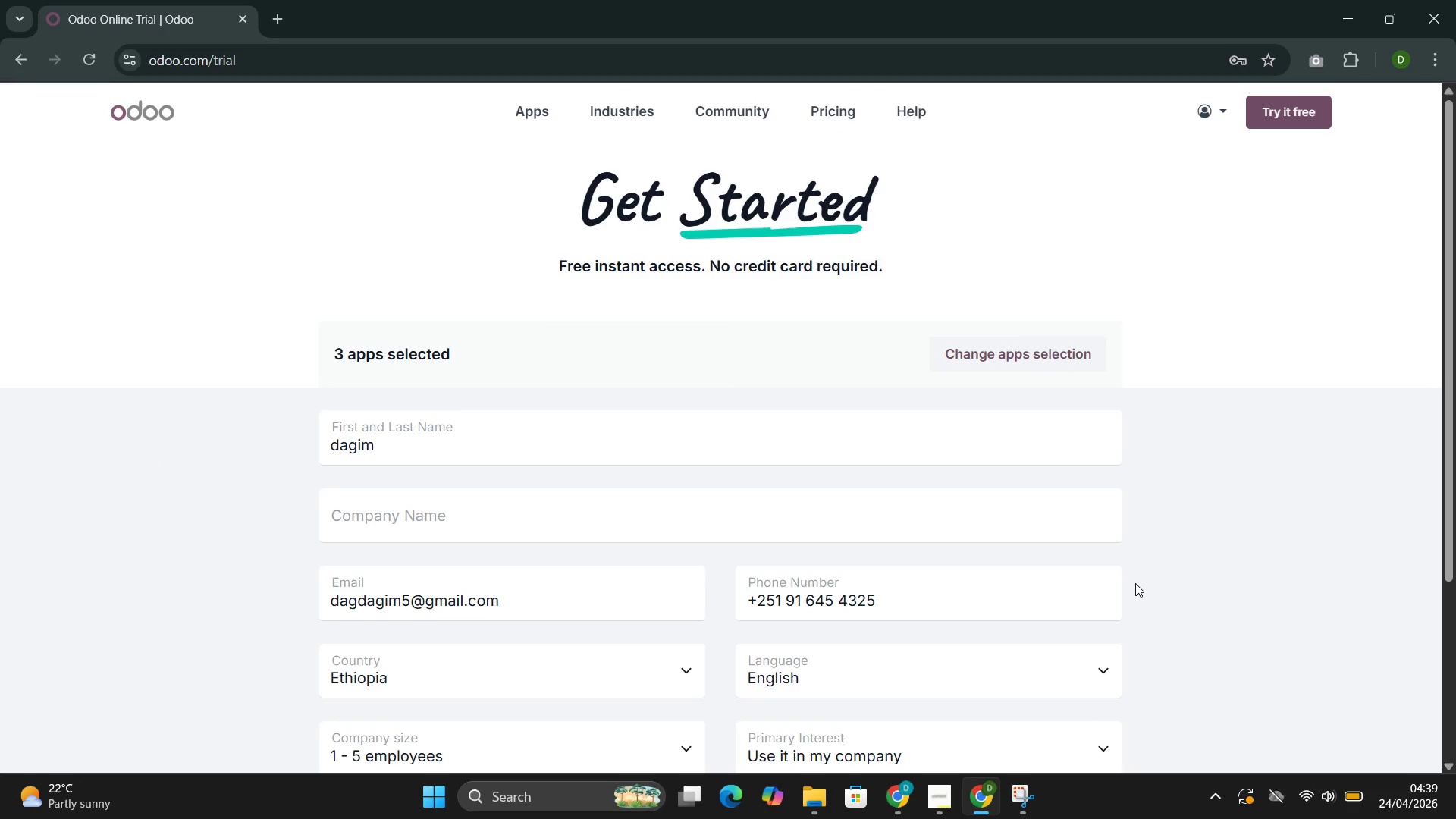 
wait(31.62)
 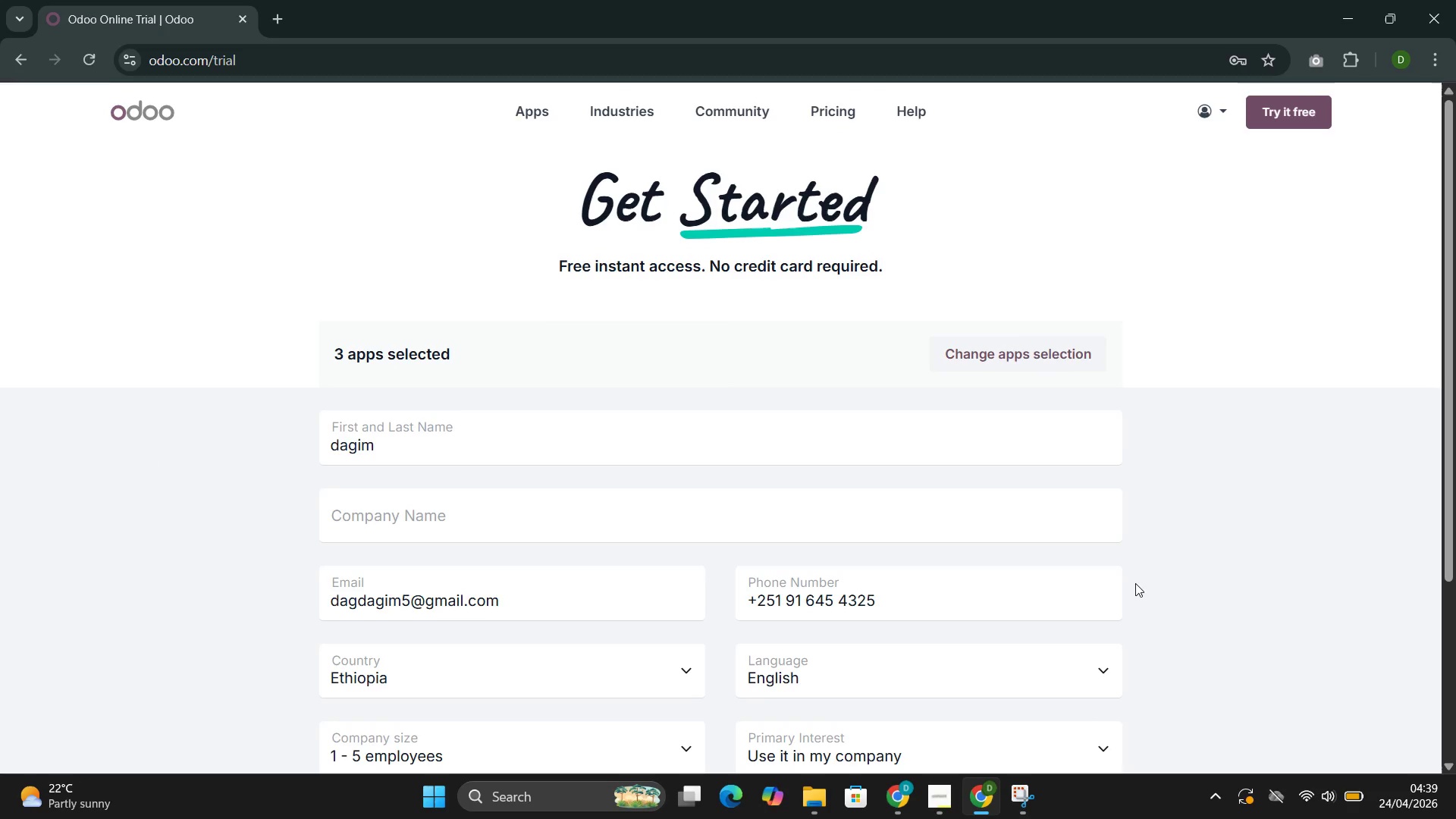 
left_click([890, 728])